 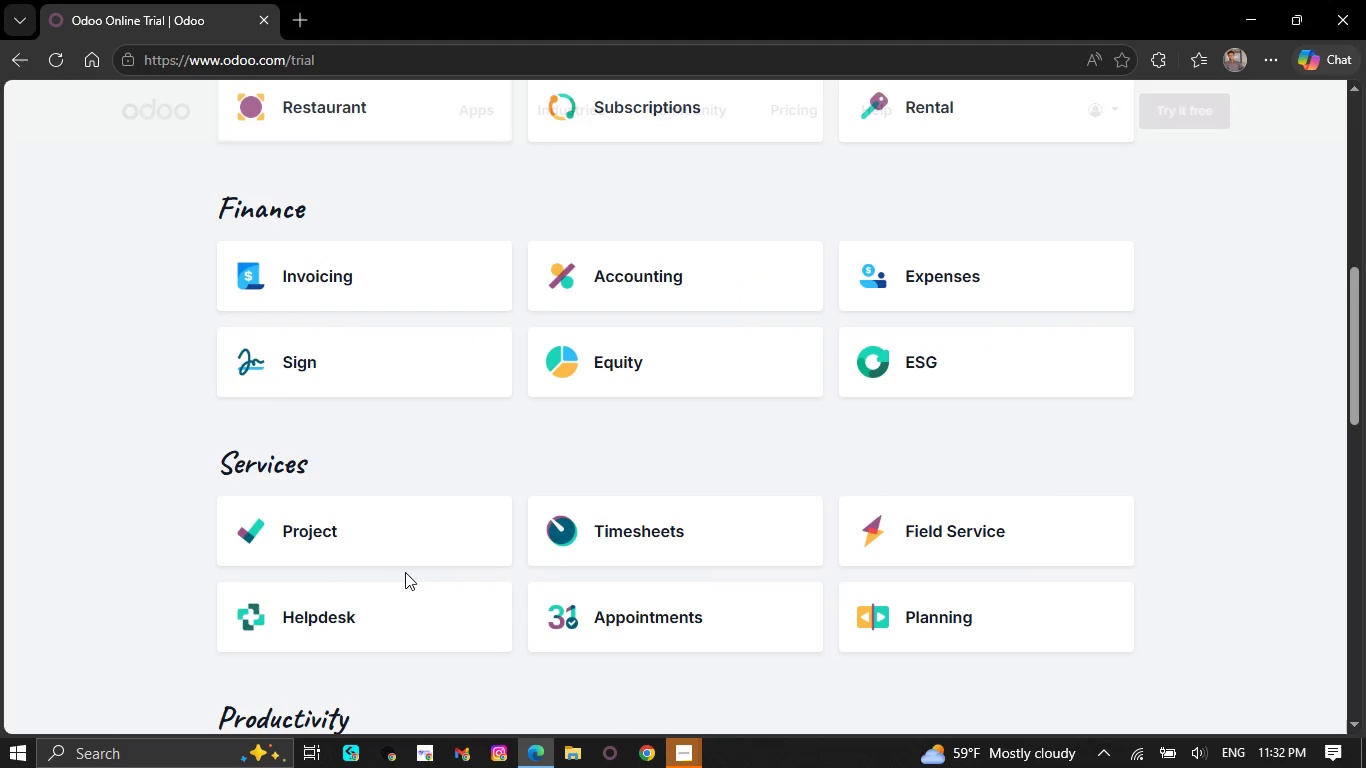 
scroll: coordinate [340, 547], scroll_direction: down, amount: 8.0
 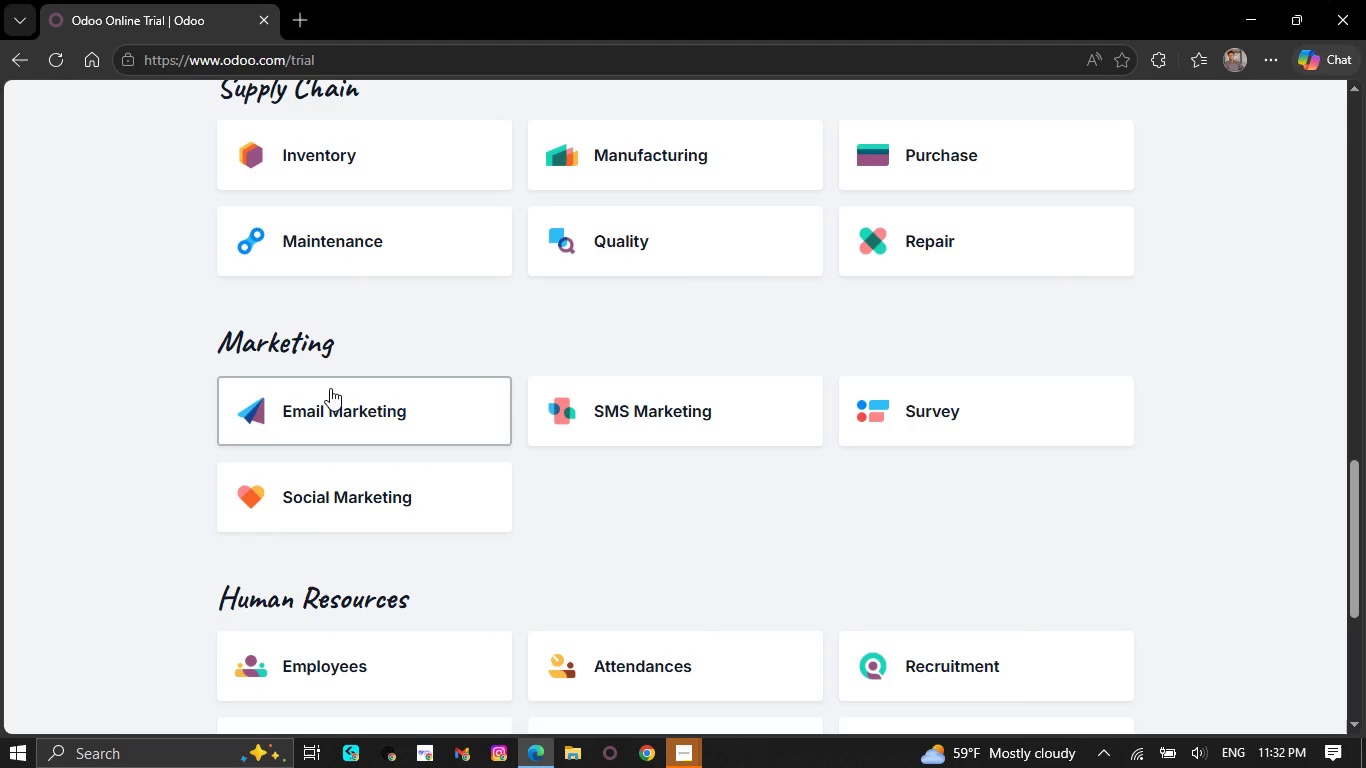 
left_click([330, 388])
 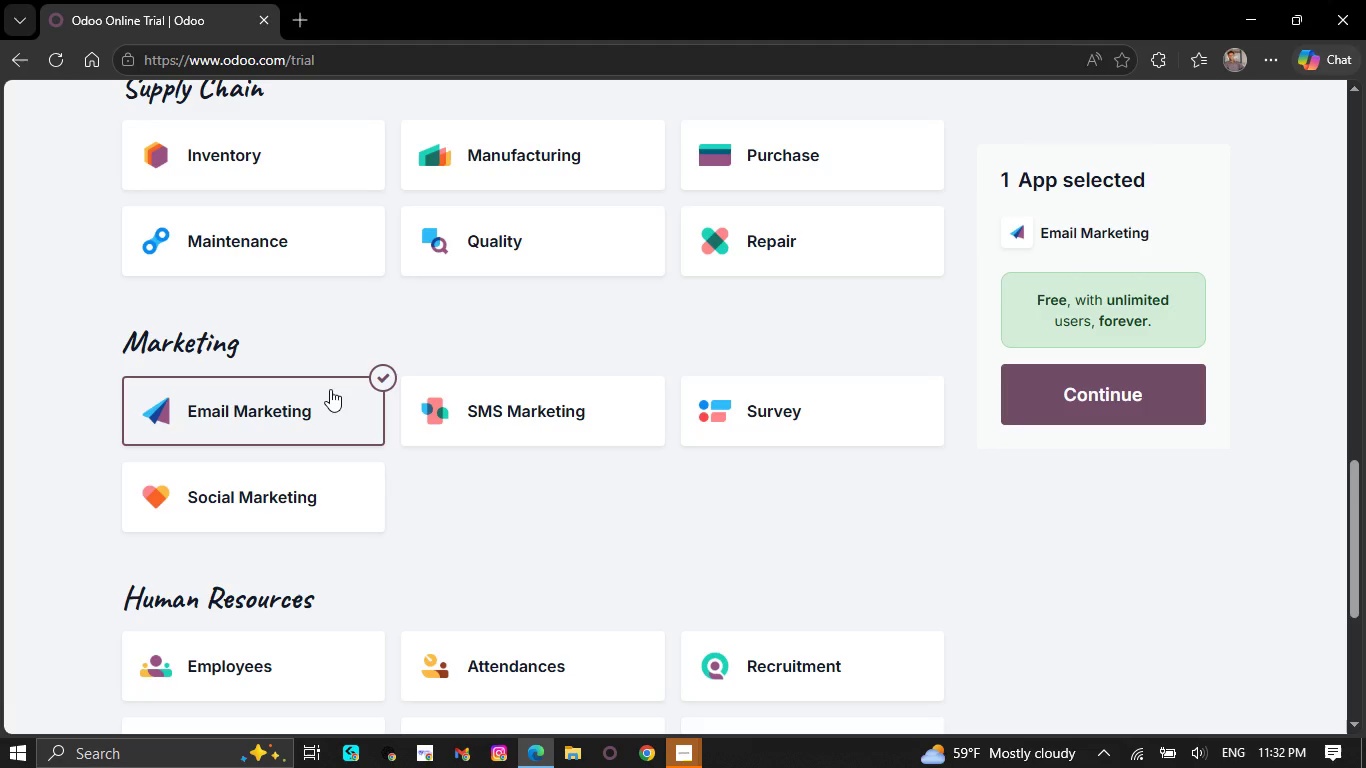 
wait(38.81)
 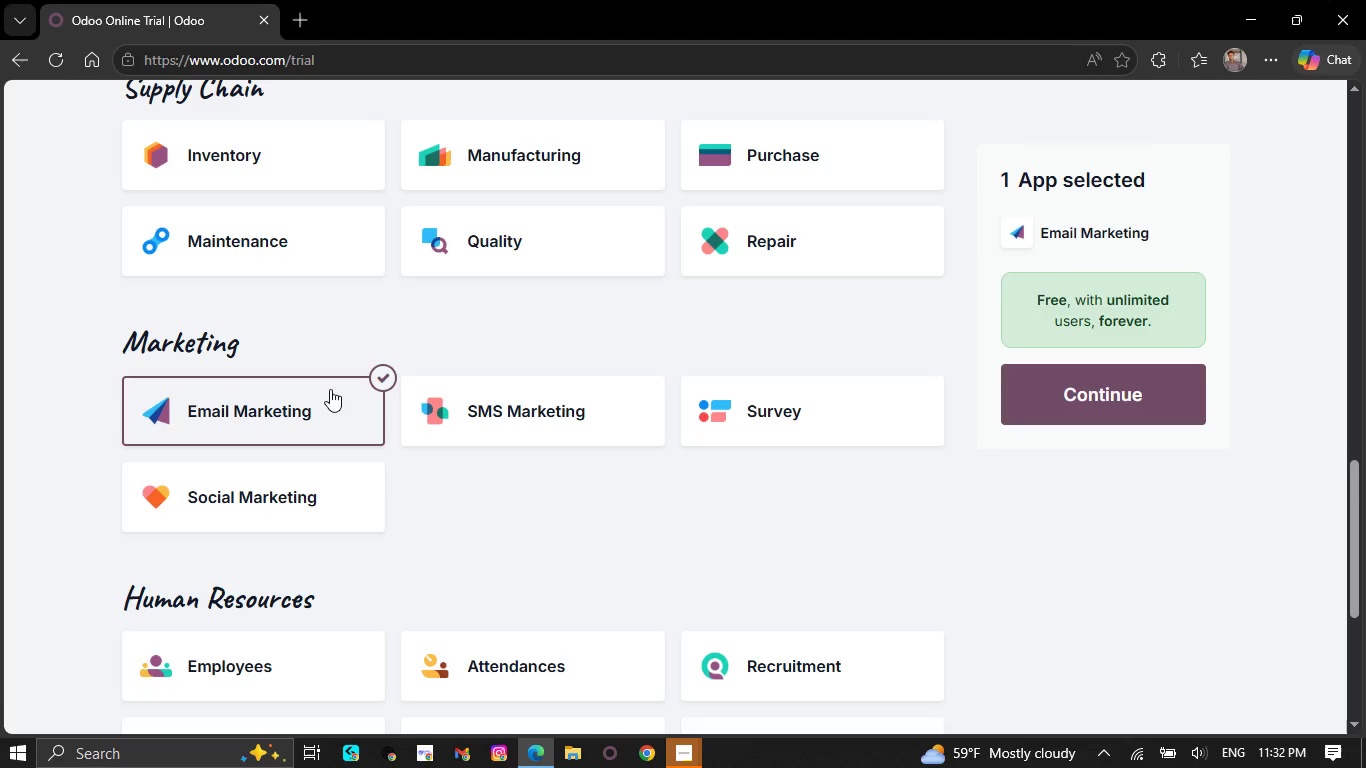 
left_click([1069, 409])
 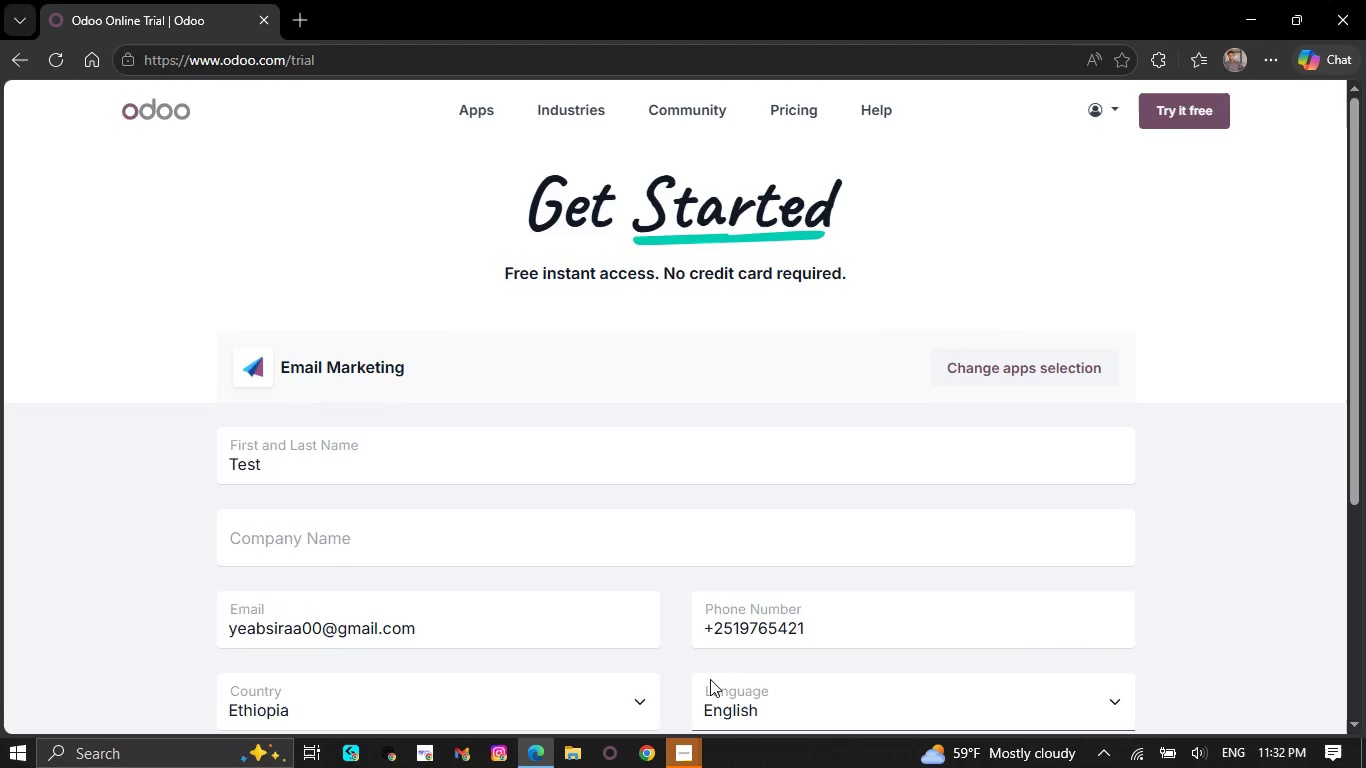 
mouse_move([671, 723])
 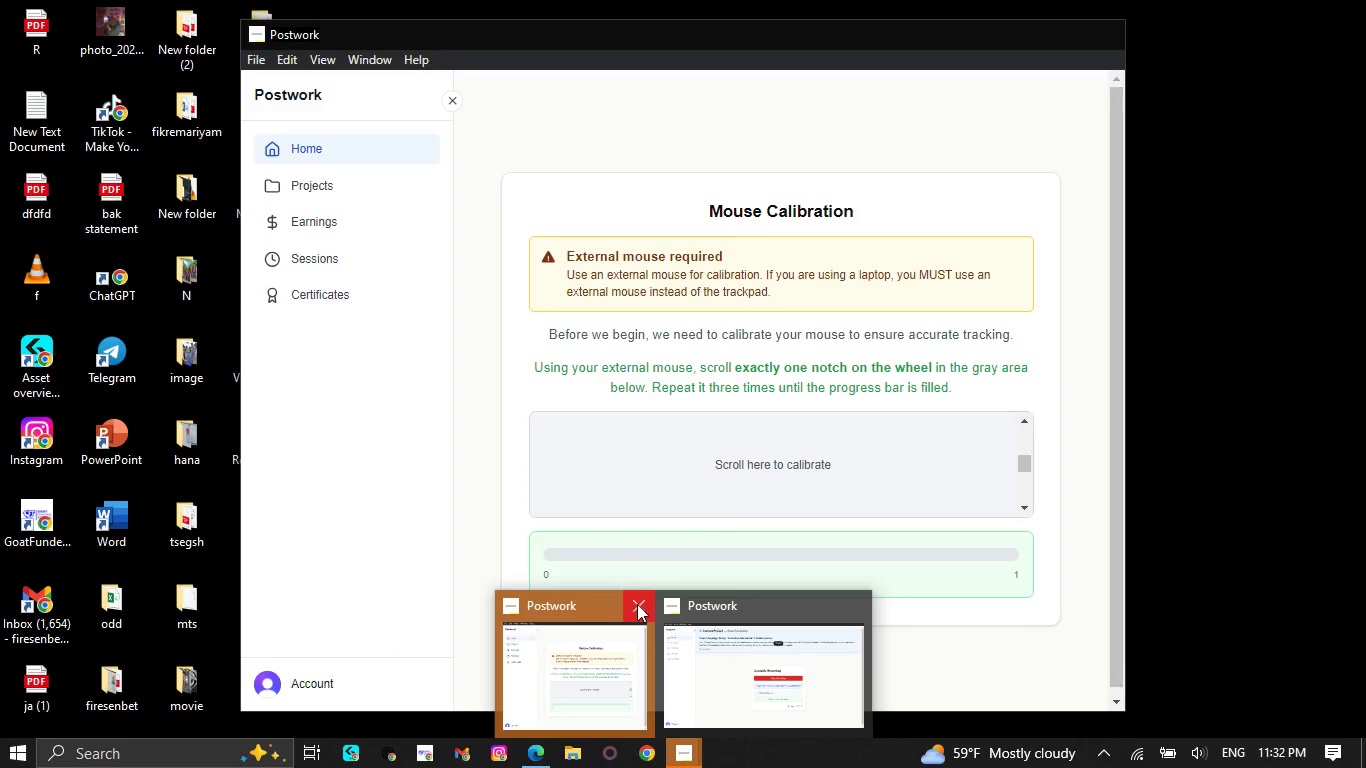 
left_click([637, 604])
 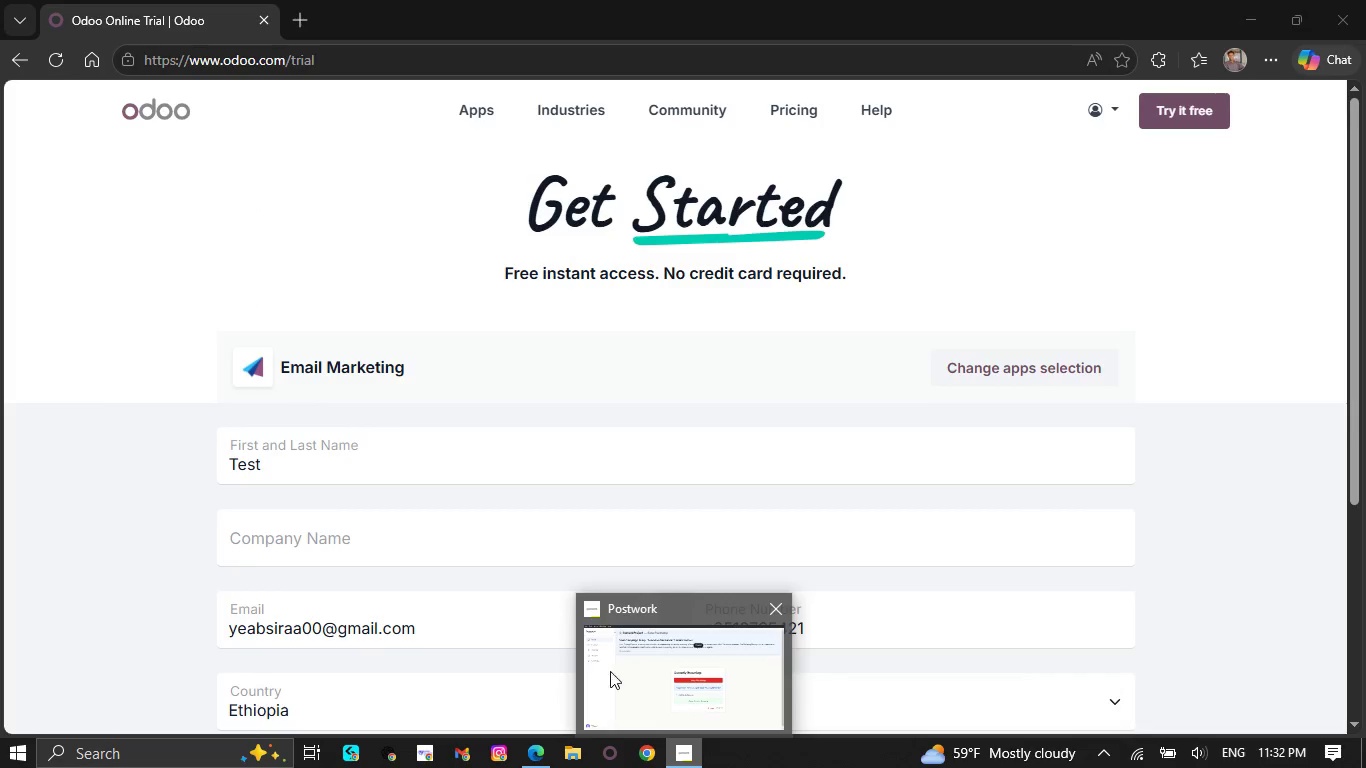 
left_click([601, 697])